 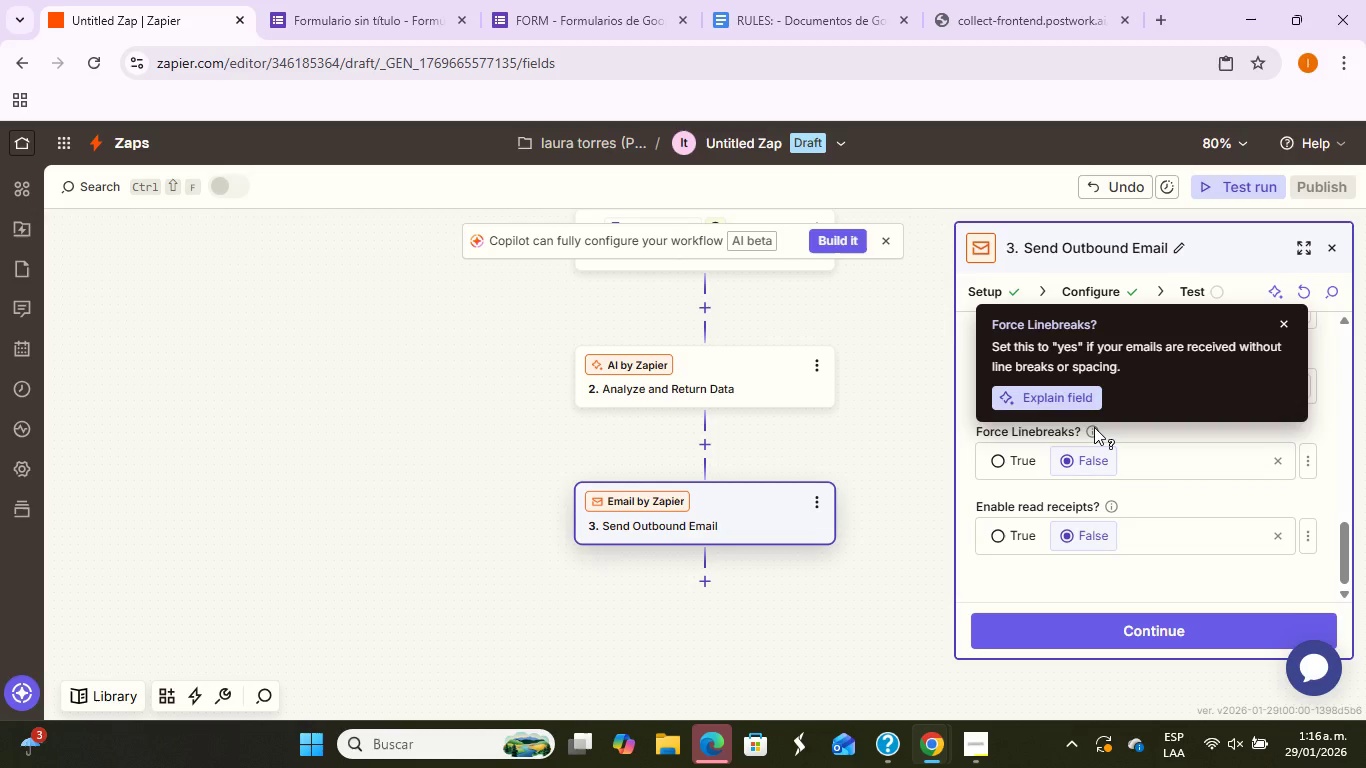 
left_click([1135, 633])
 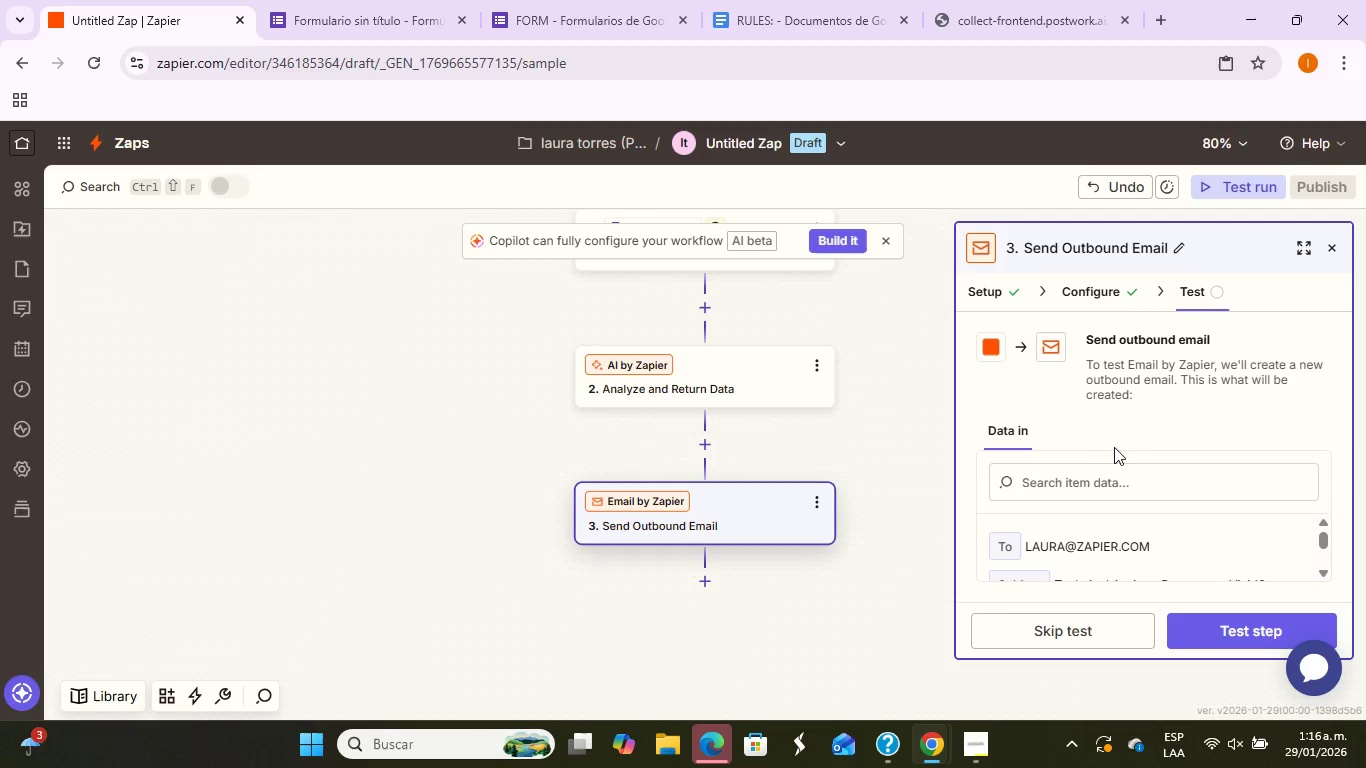 
scroll: coordinate [1152, 529], scroll_direction: down, amount: 5.0
 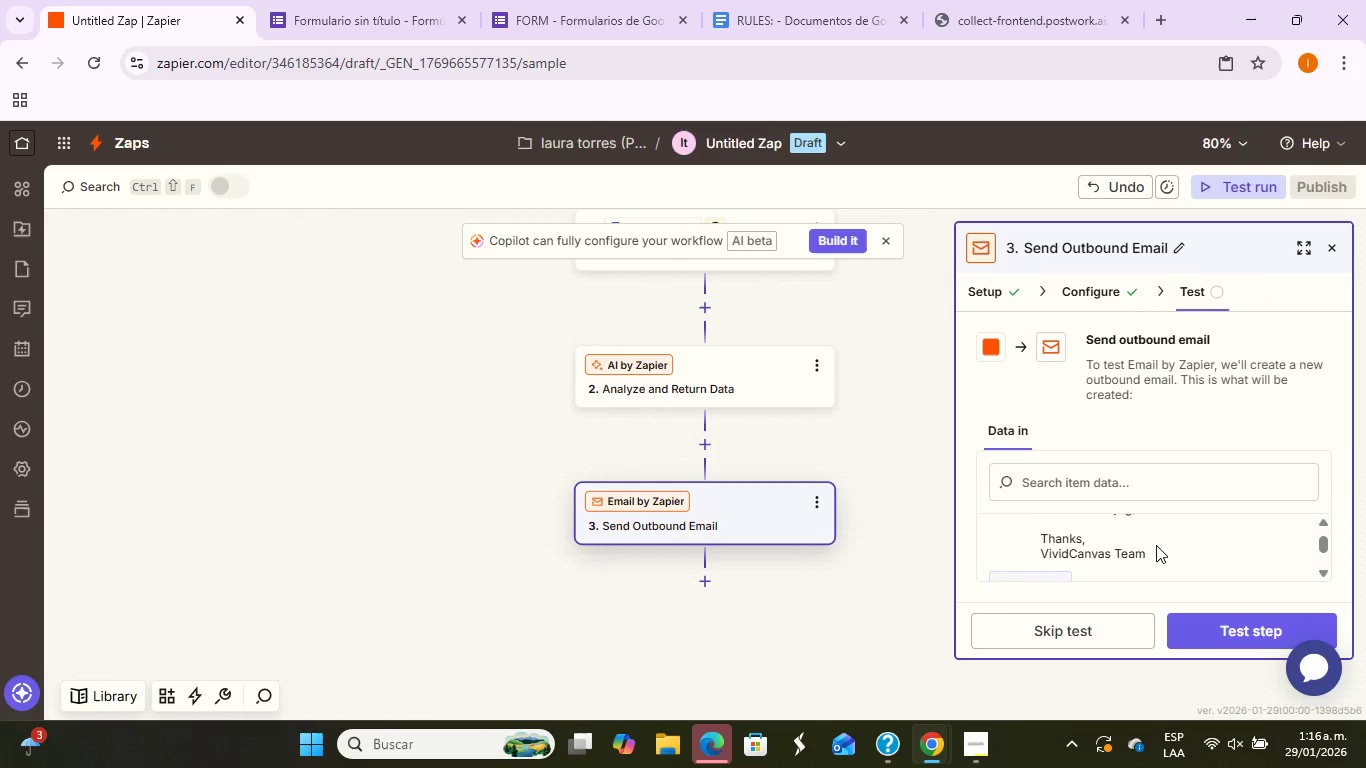 
scroll: coordinate [1156, 546], scroll_direction: up, amount: 1.0
 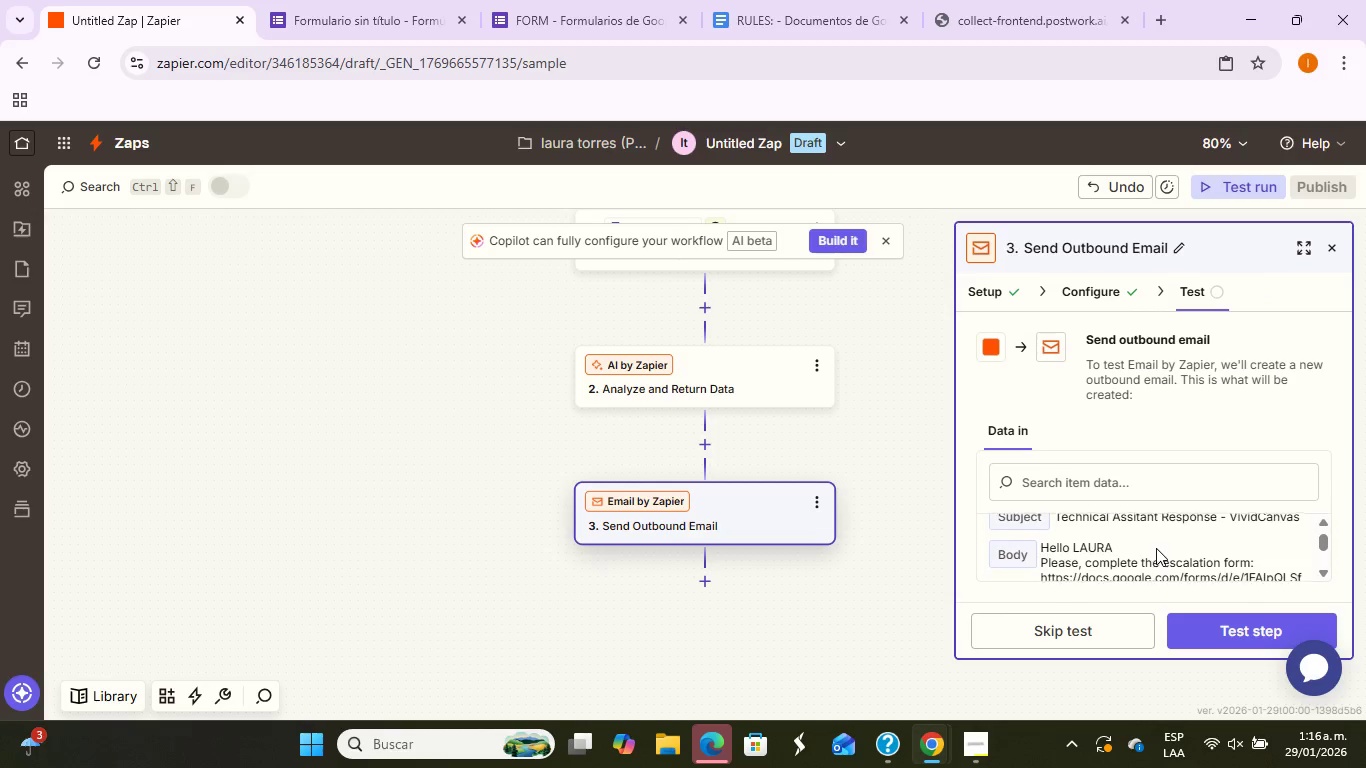 
scroll: coordinate [1156, 554], scroll_direction: down, amount: 6.0
 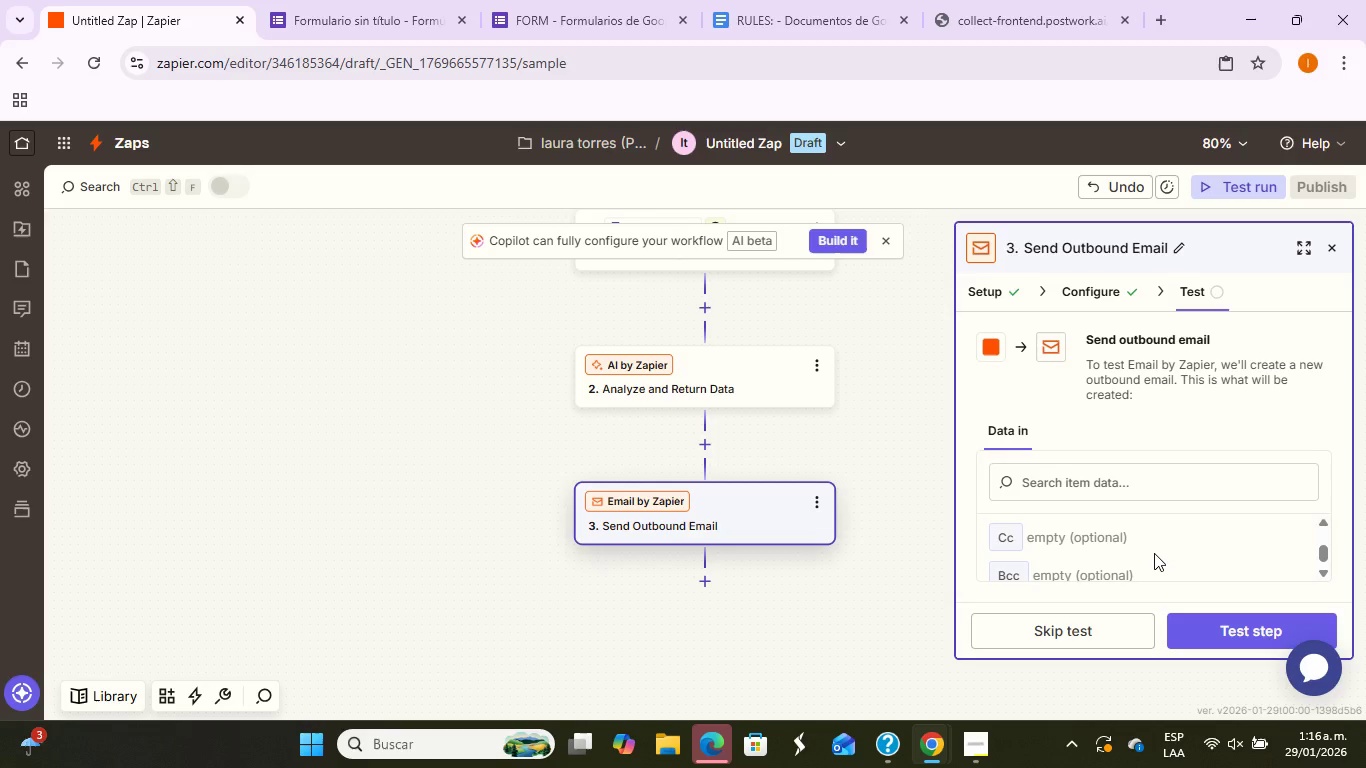 
scroll: coordinate [1154, 554], scroll_direction: up, amount: 2.0
 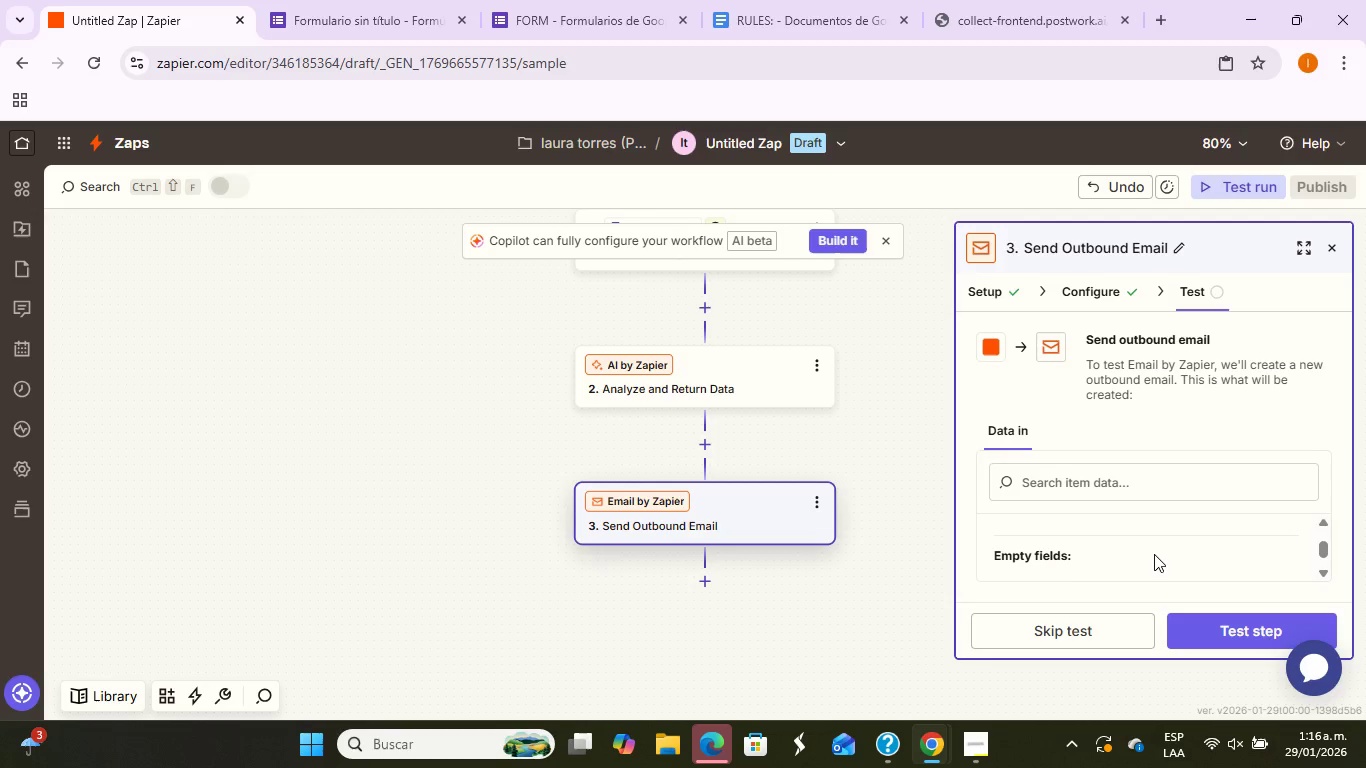 
scroll: coordinate [1151, 552], scroll_direction: down, amount: 4.0
 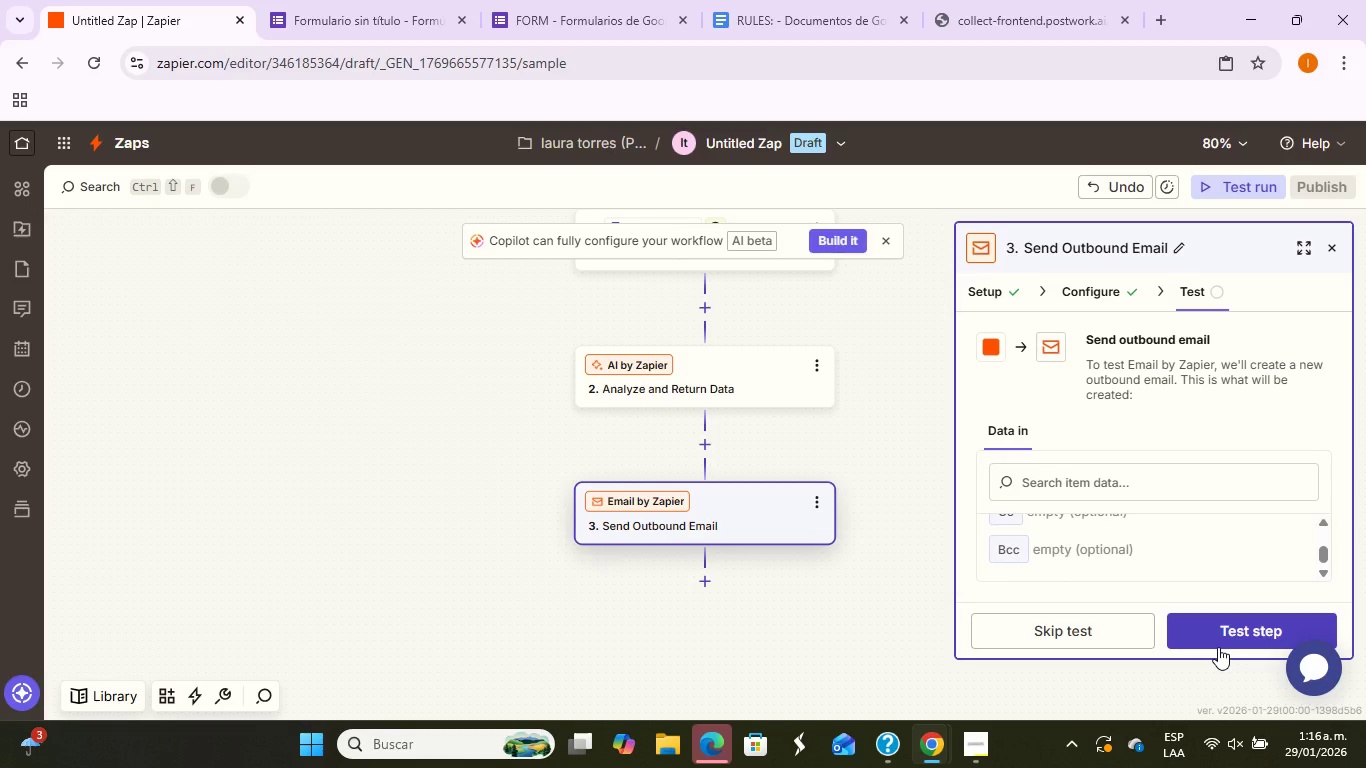 
left_click([1220, 644])
 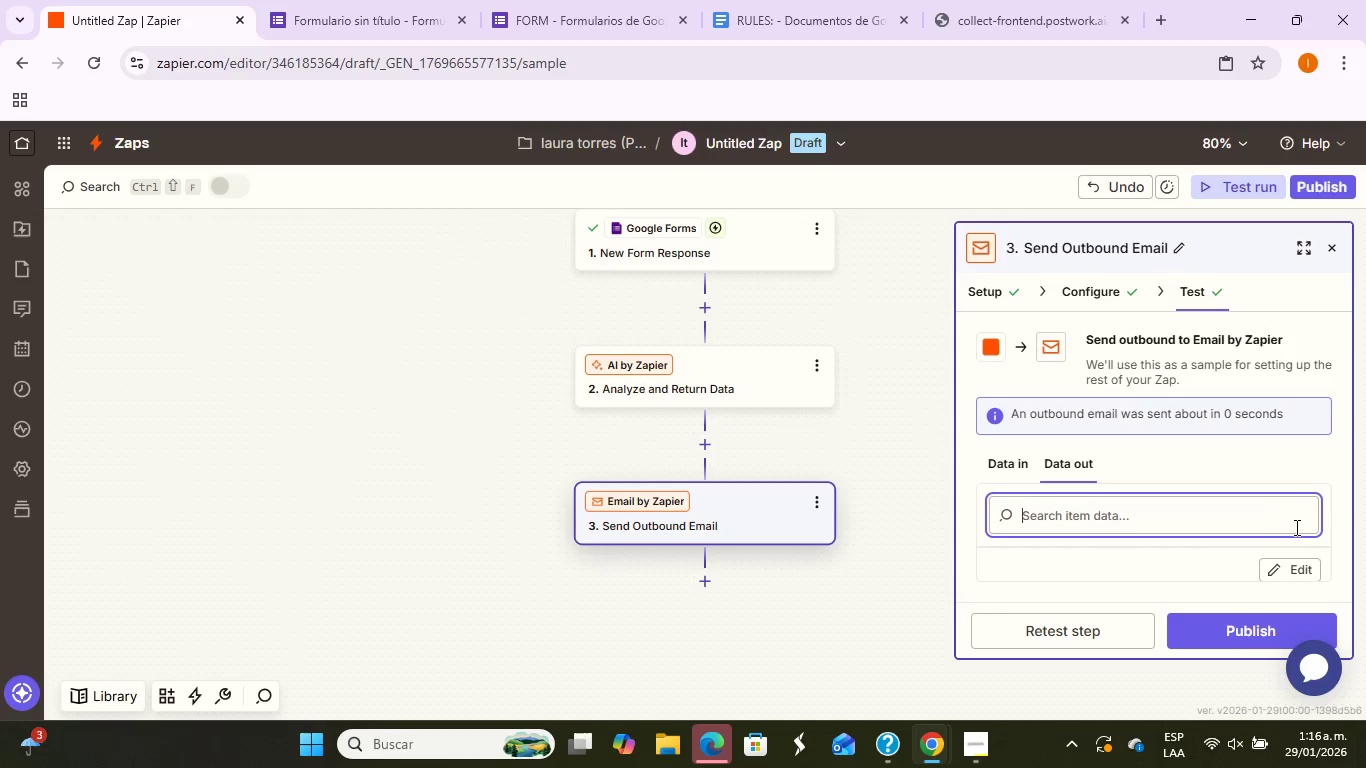 
left_click([1287, 570])
 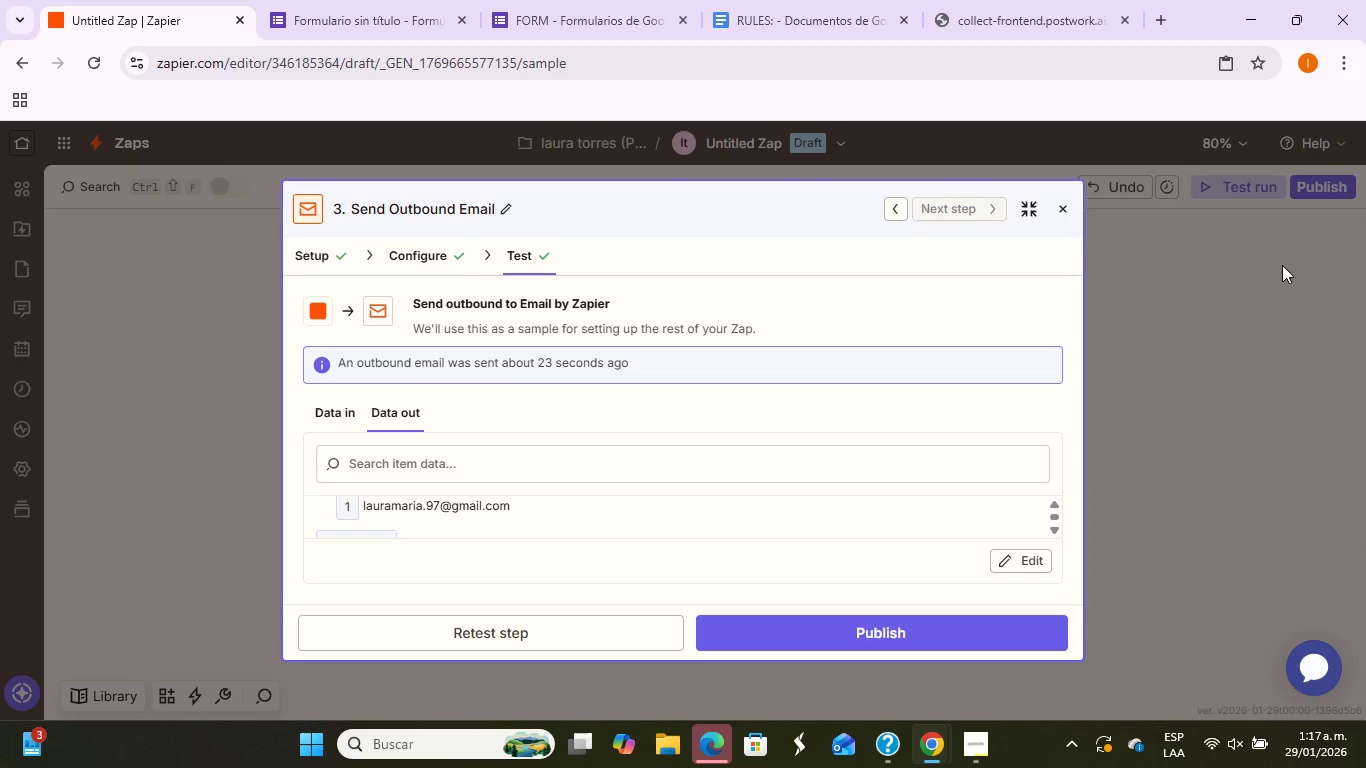 
wait(31.5)
 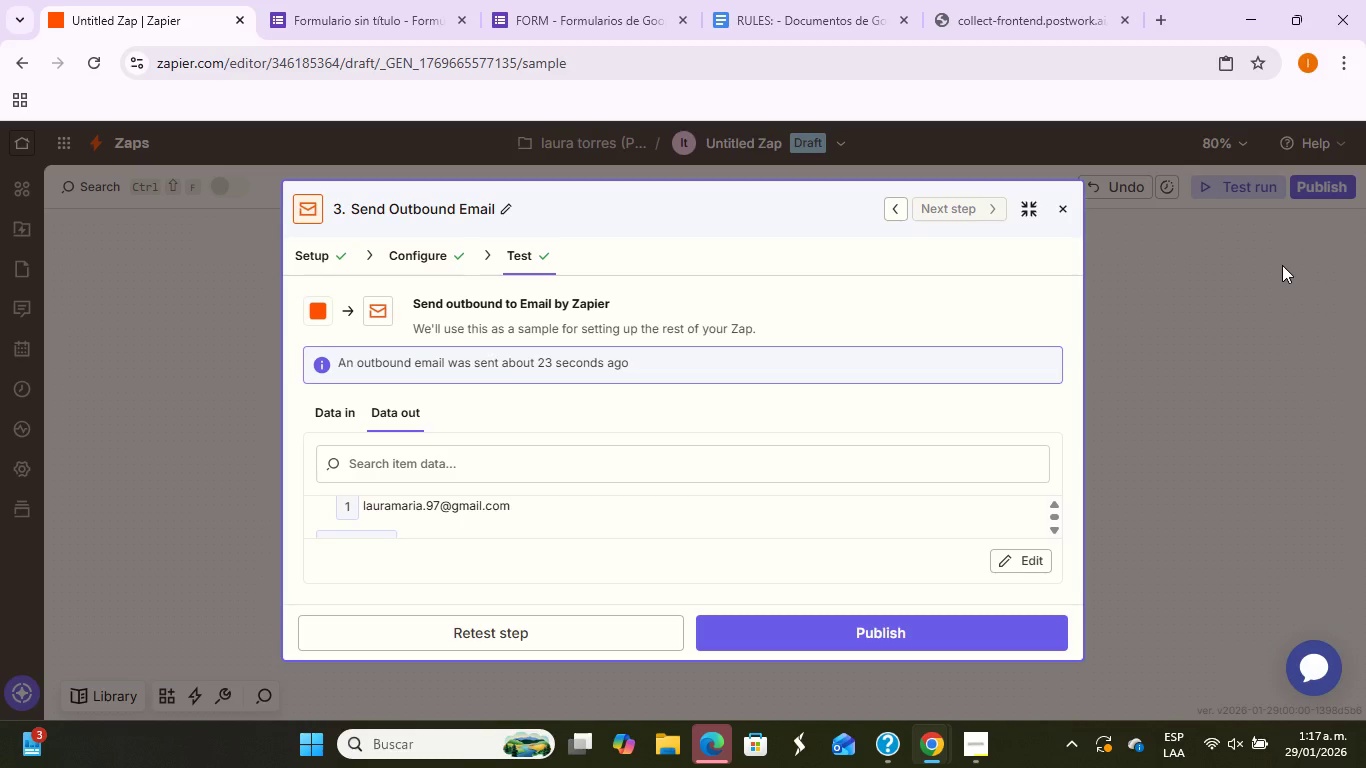 
scroll: coordinate [876, 517], scroll_direction: down, amount: 2.0
 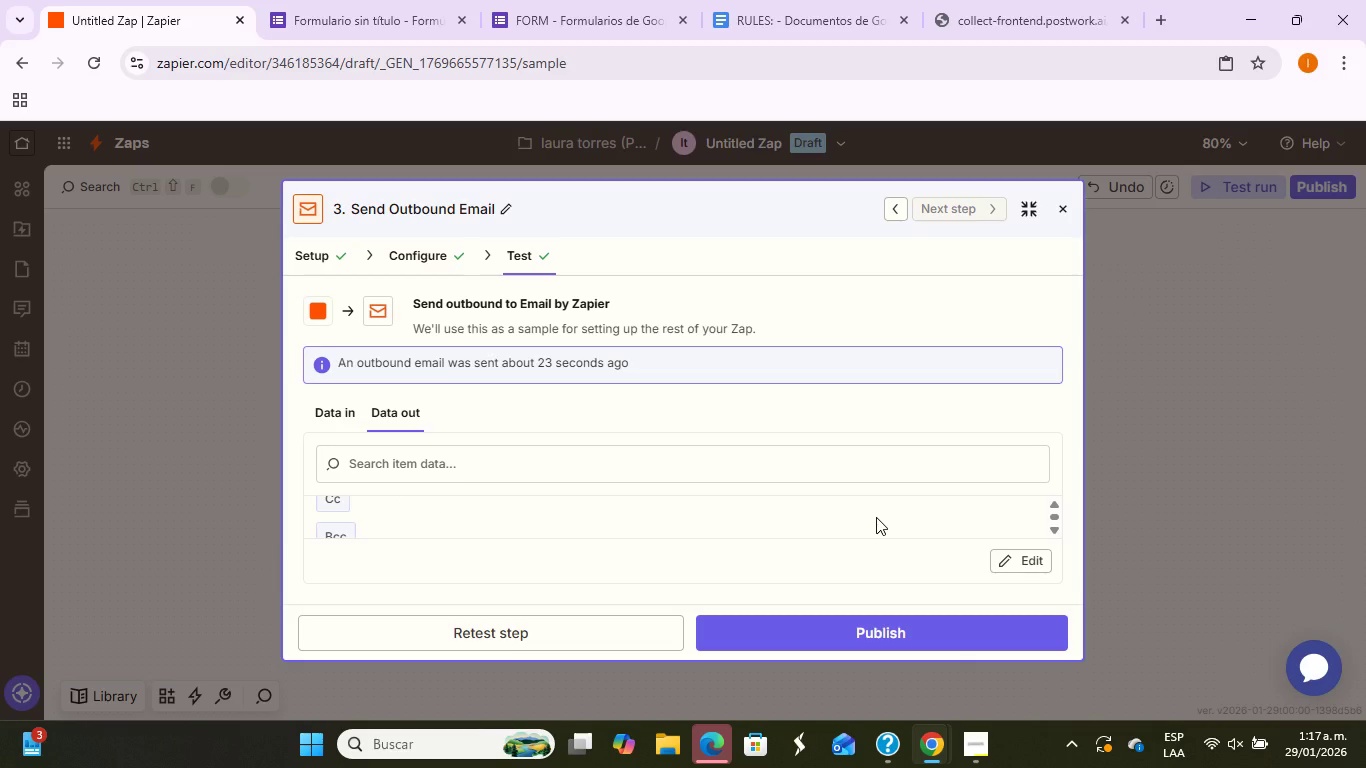 
scroll: coordinate [876, 517], scroll_direction: up, amount: 3.0
 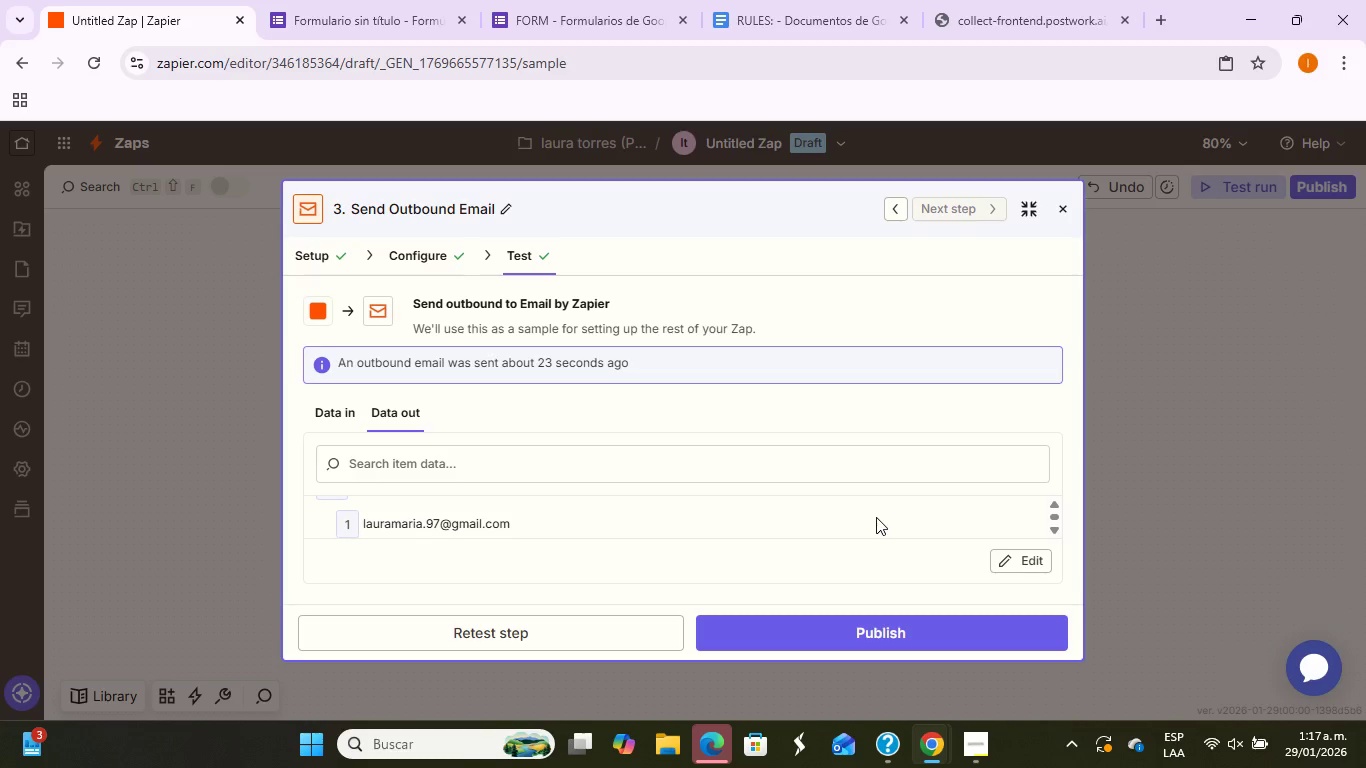 
scroll: coordinate [876, 516], scroll_direction: down, amount: 13.0
 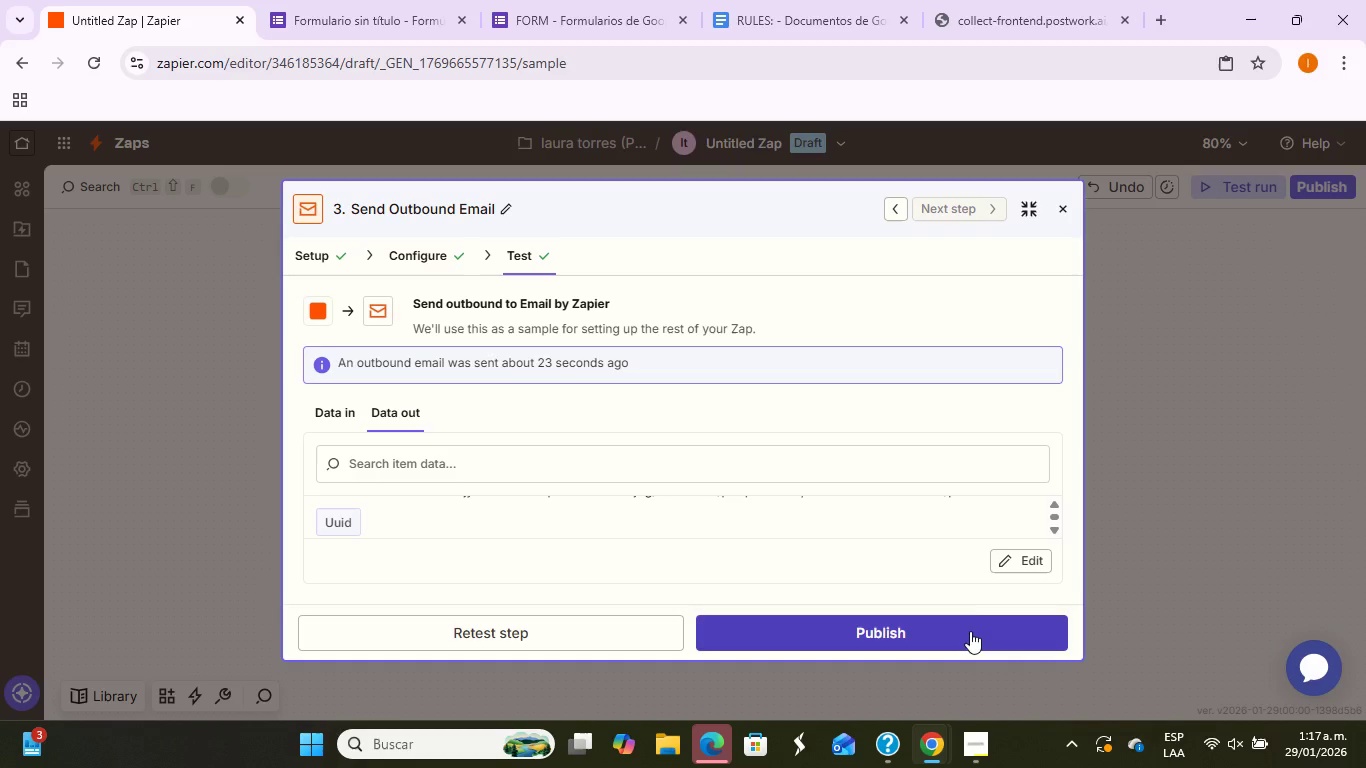 
scroll: coordinate [934, 518], scroll_direction: up, amount: 1.0
 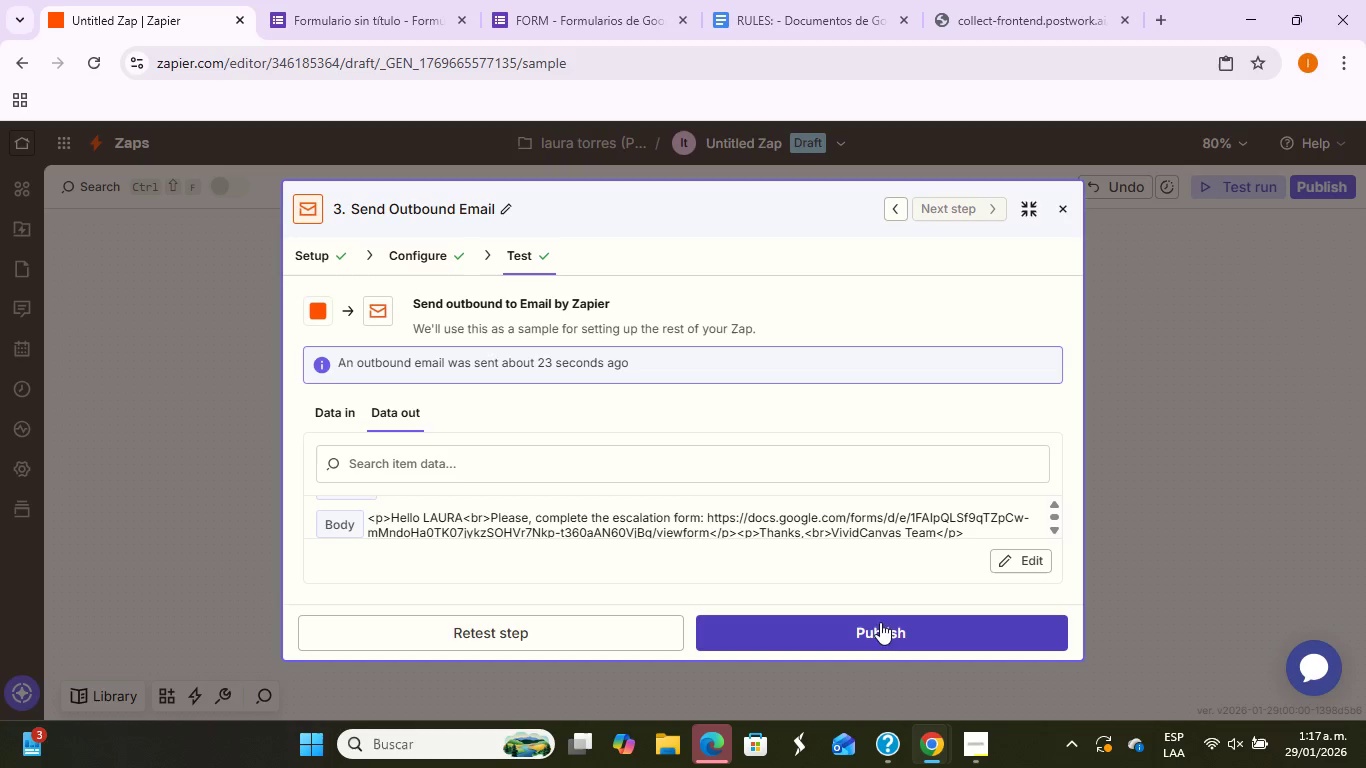 
wait(24.33)
 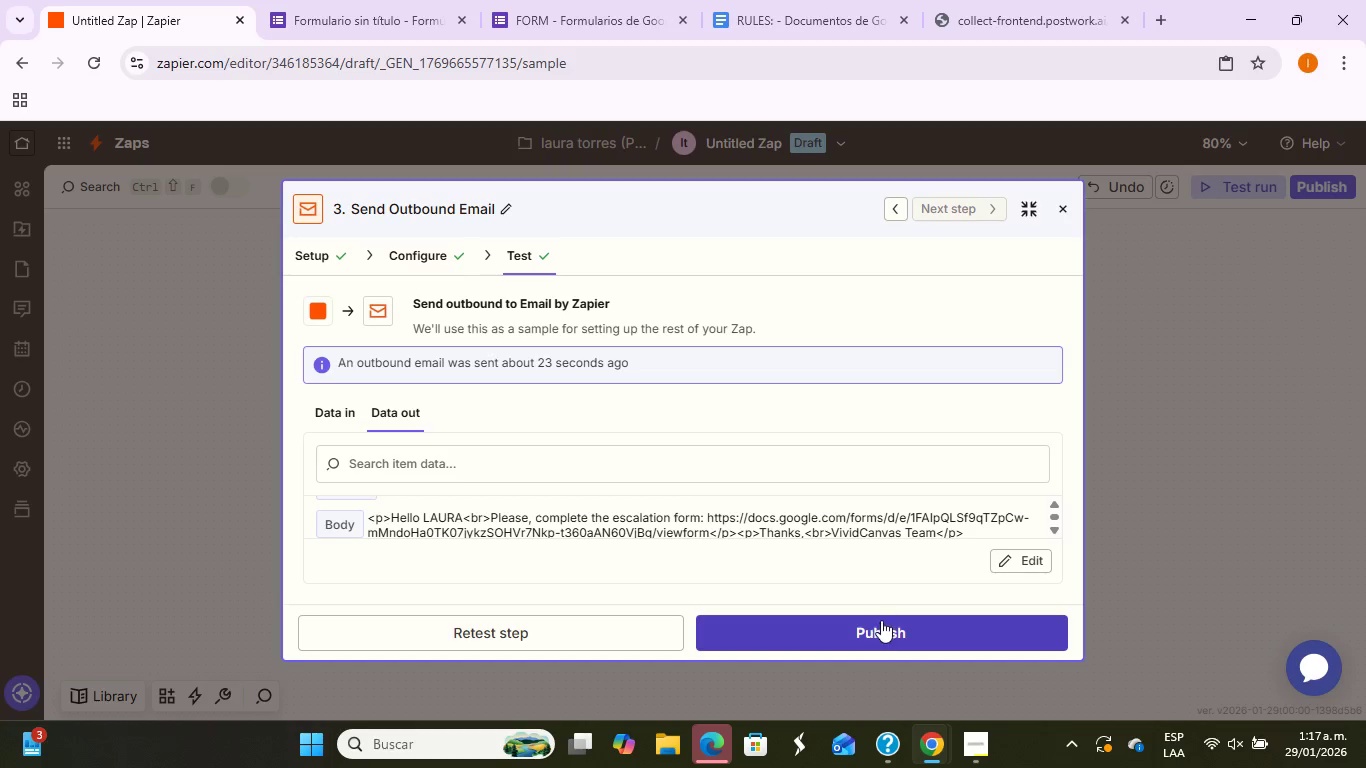 
key(Alt+Tab)